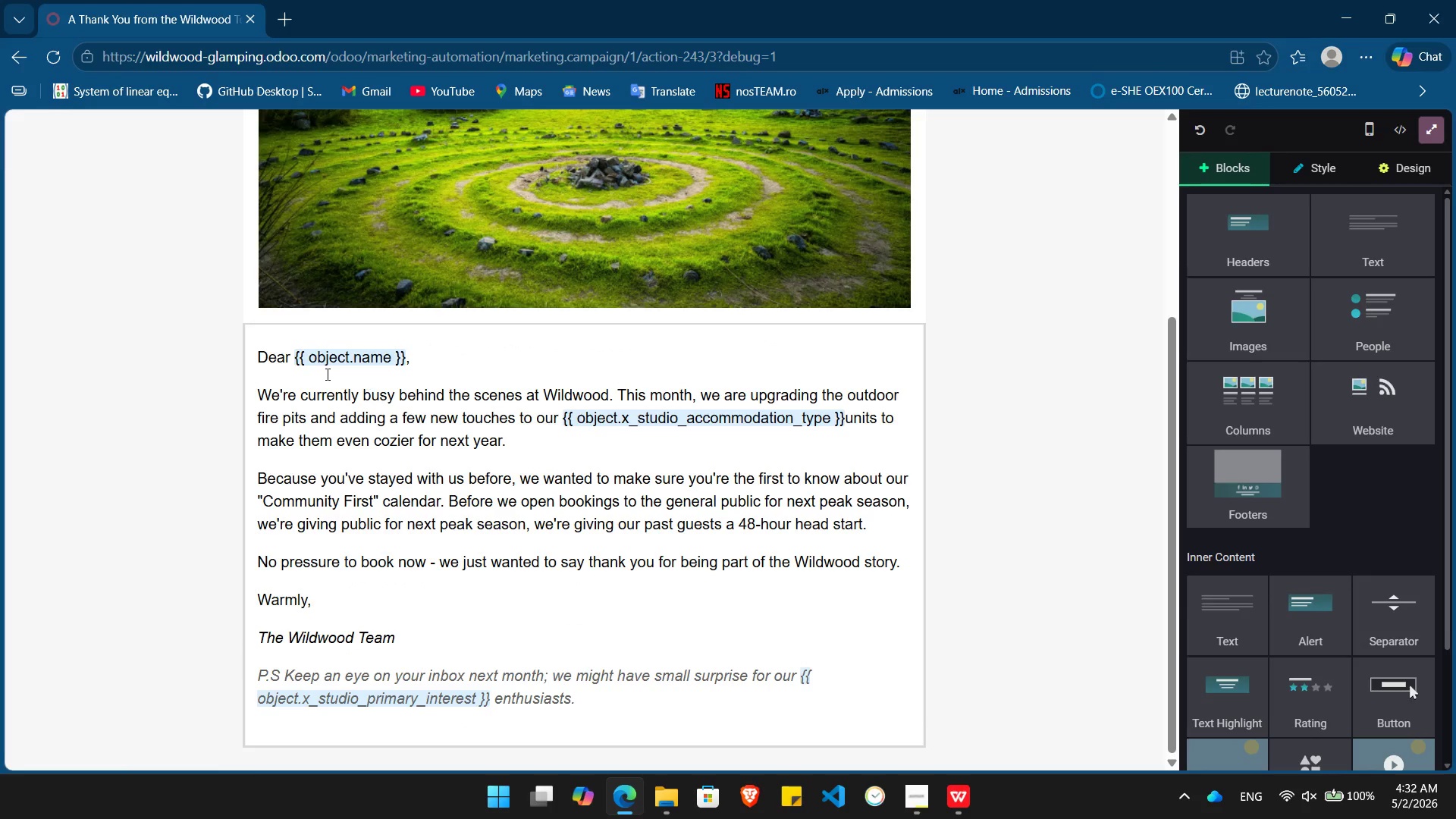 
left_click([262, 356])
 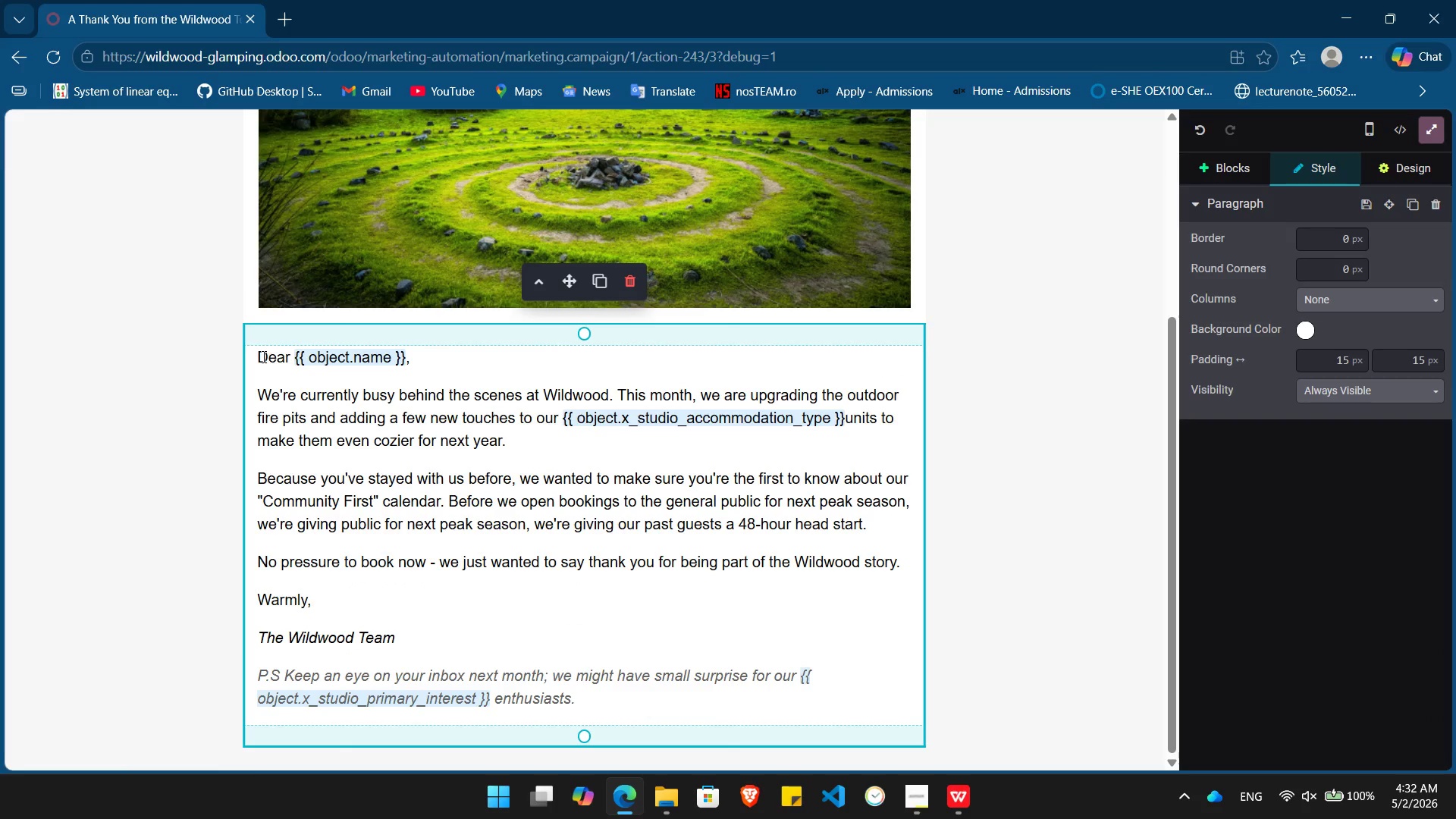 
key(Enter)
 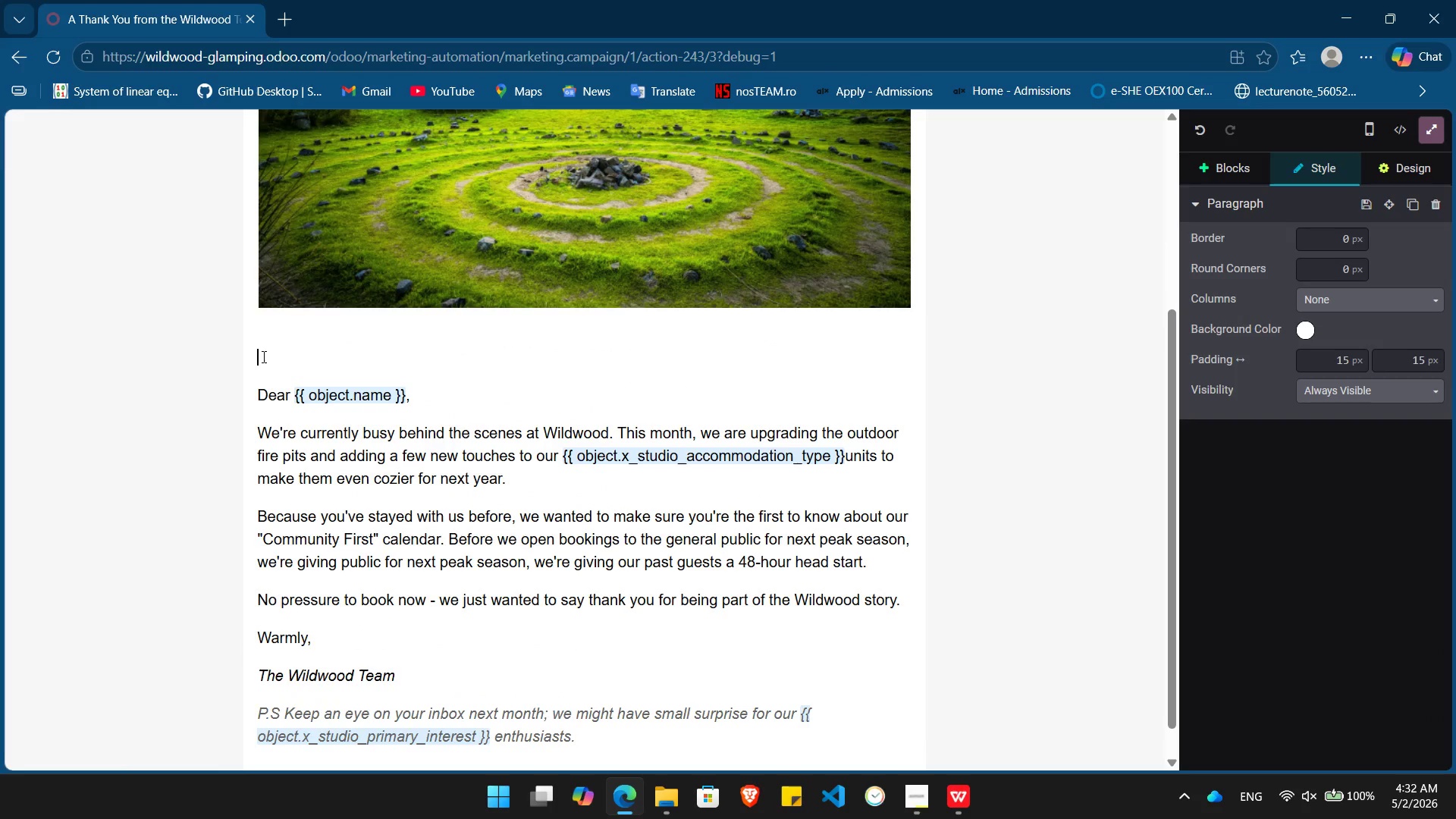 
key(ArrowUp)
 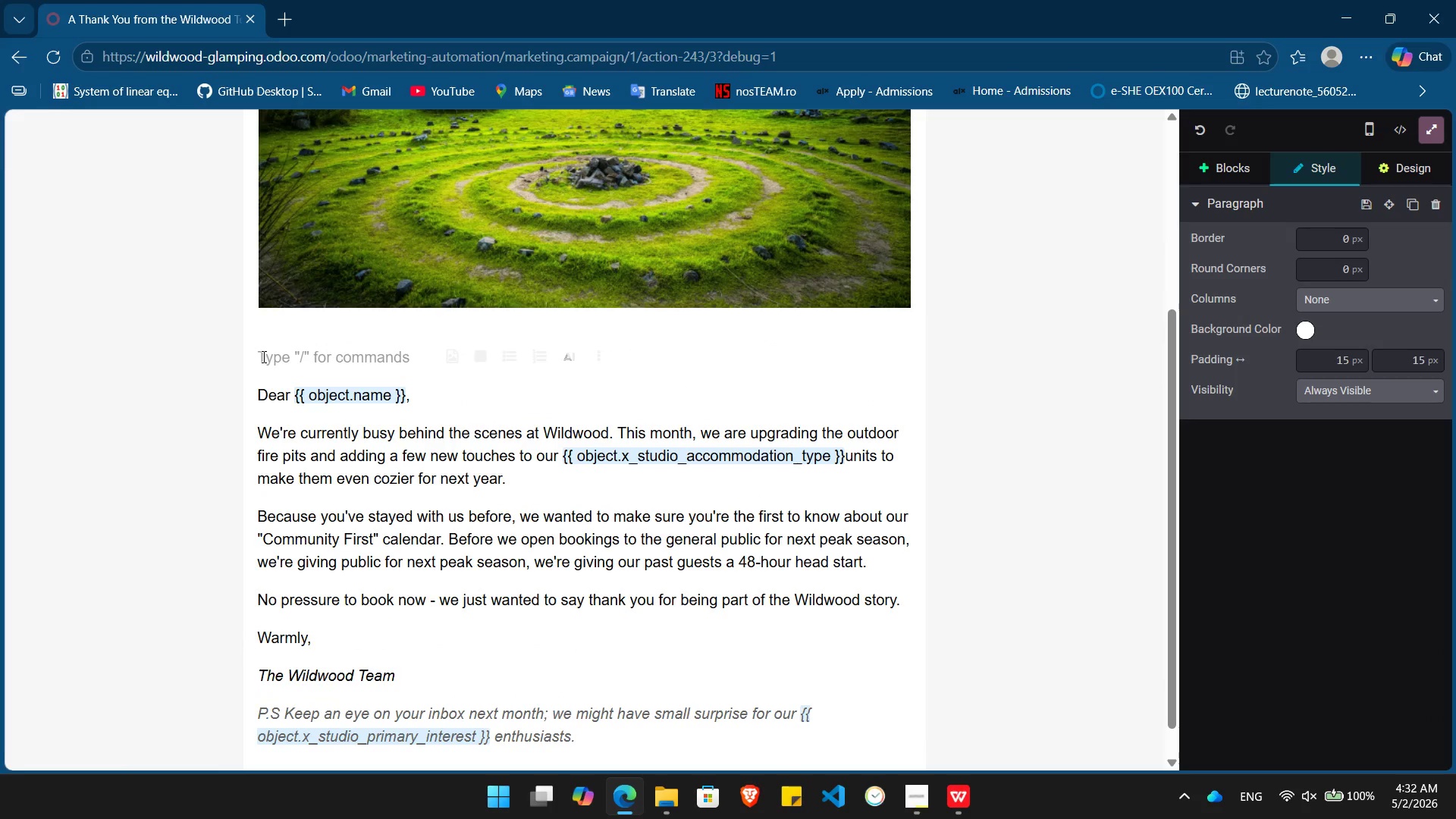 
key(Slash)
 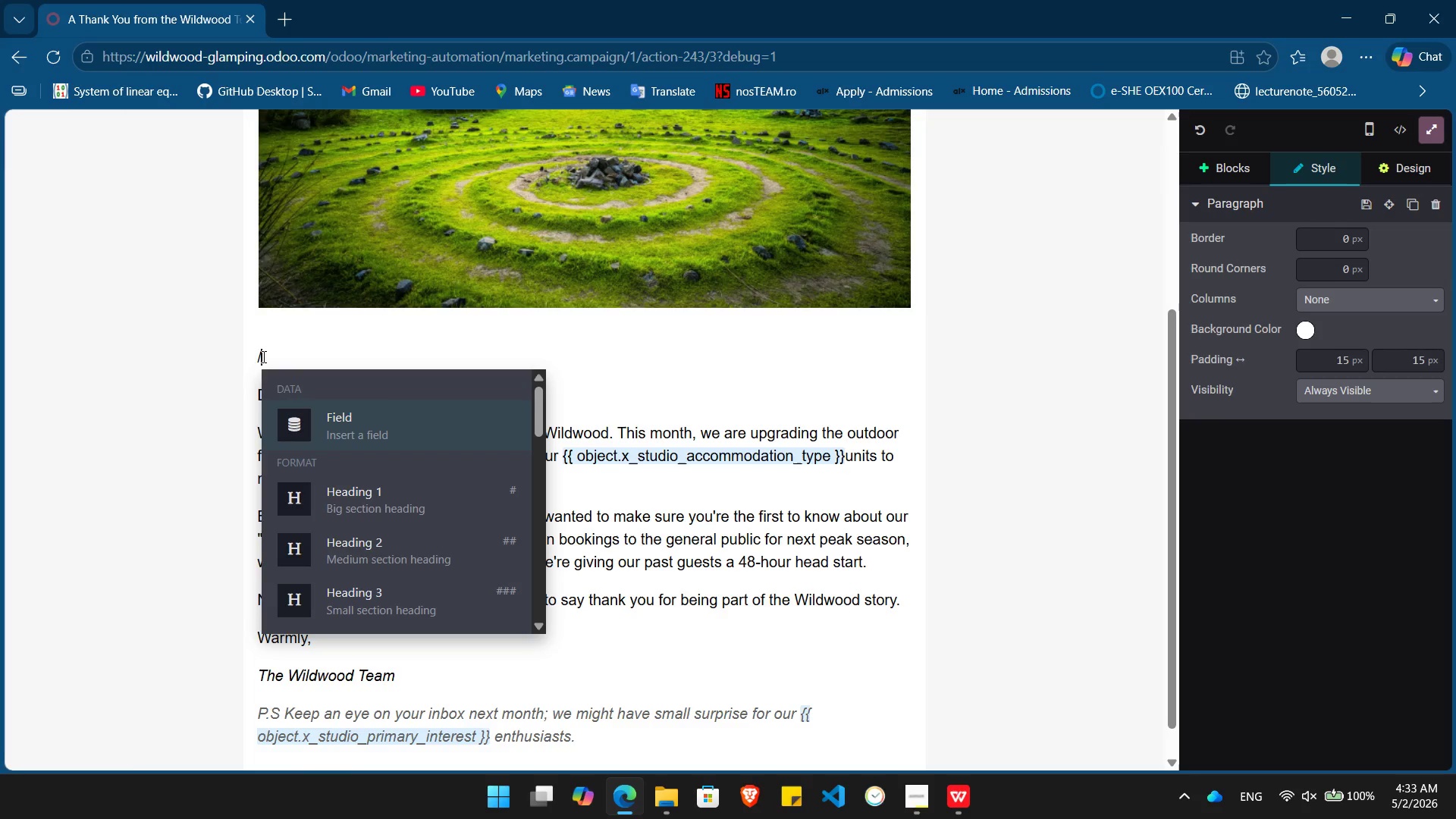 
key(ArrowDown)
 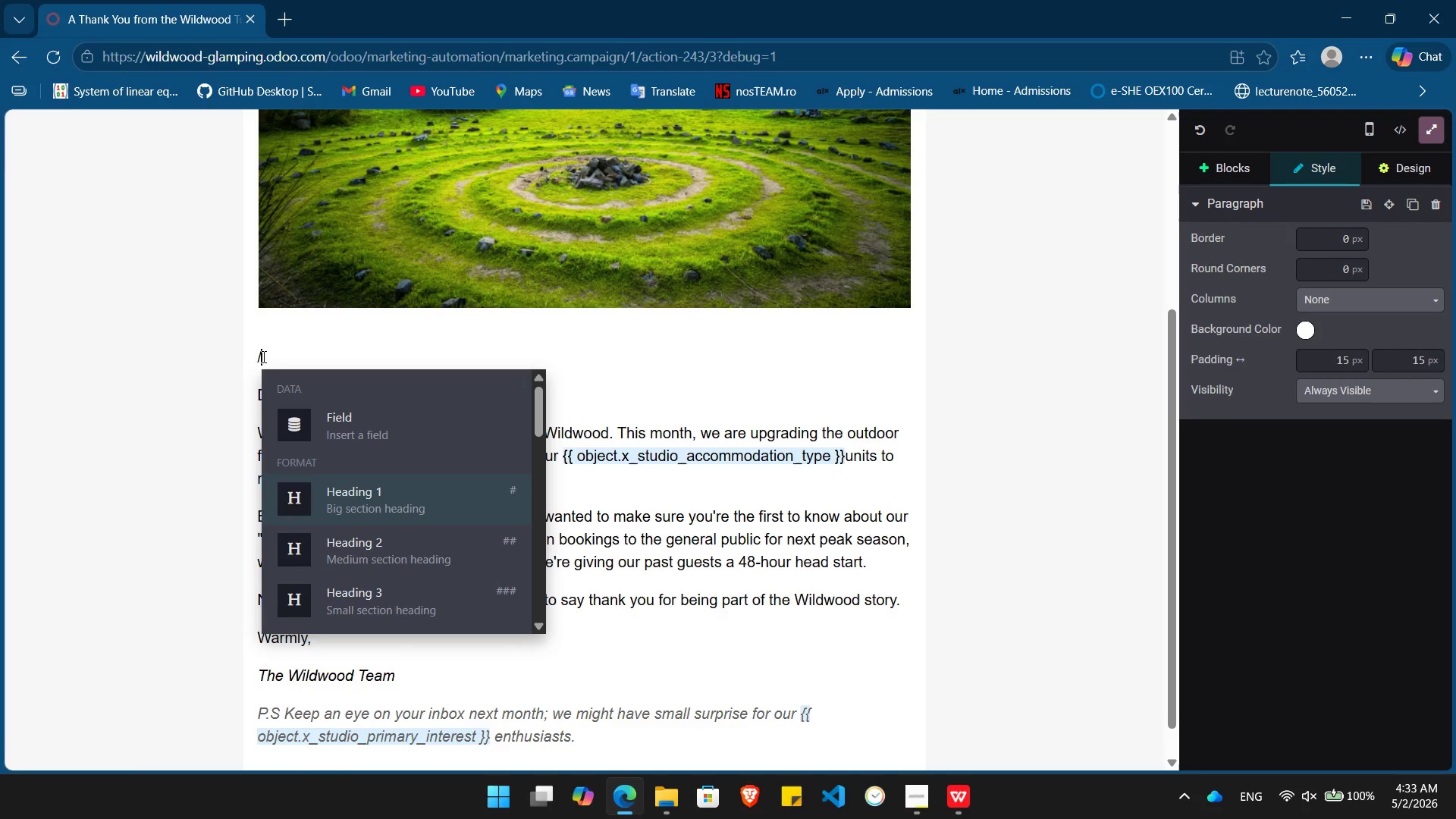 
key(Enter)
 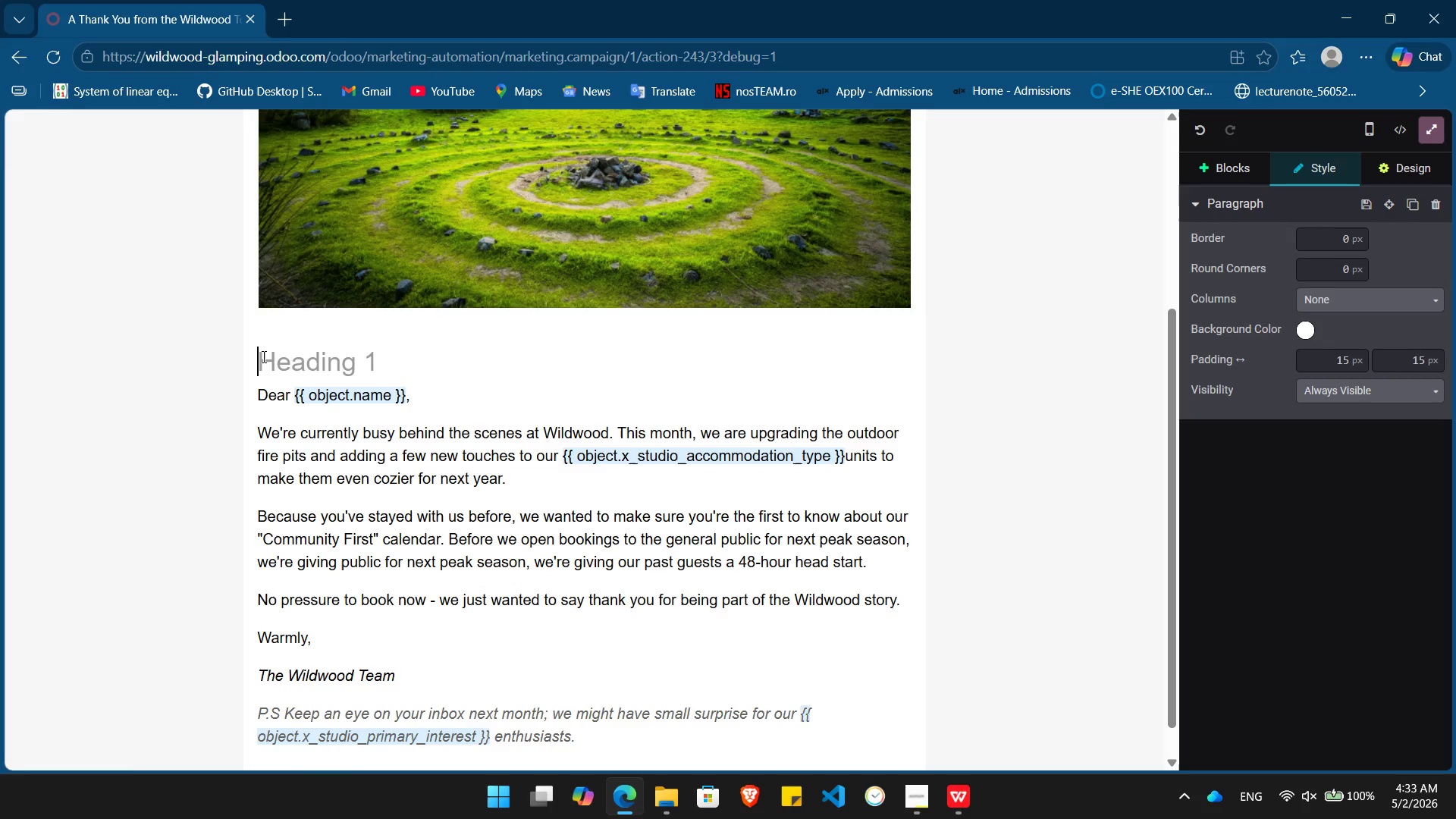 
type(The Inner Circle)
 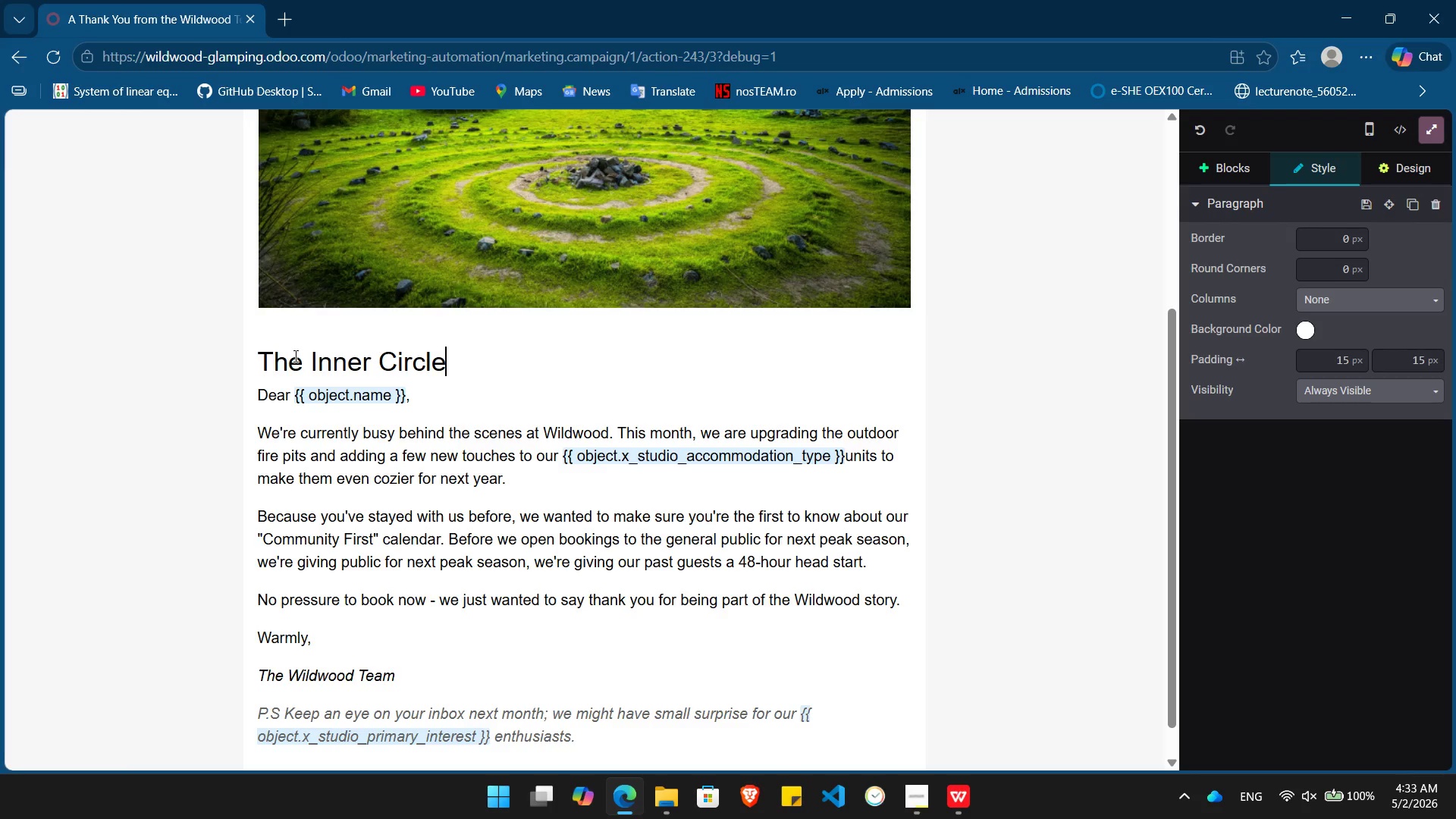 
double_click([294, 356])
 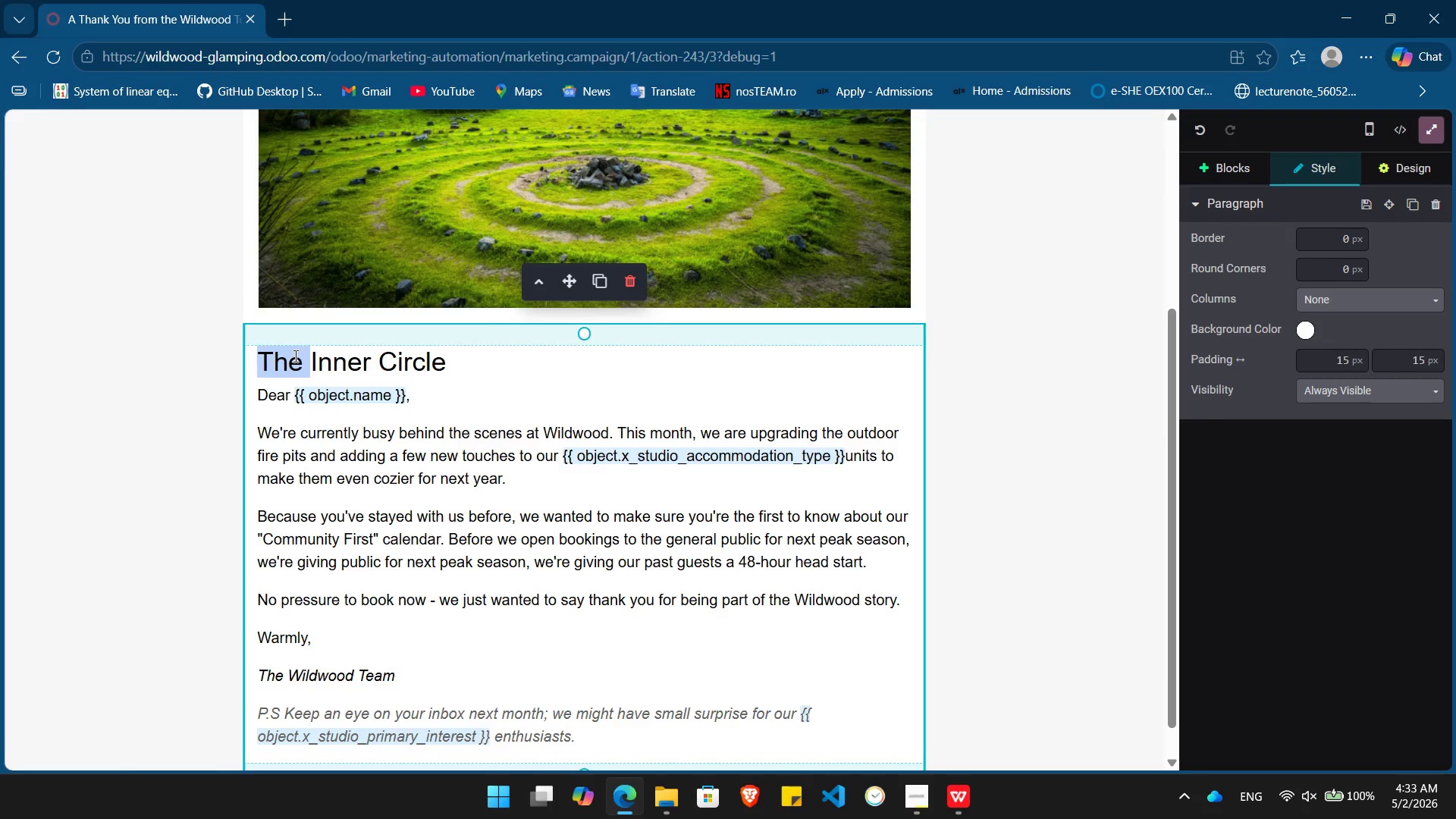 
double_click([294, 356])
 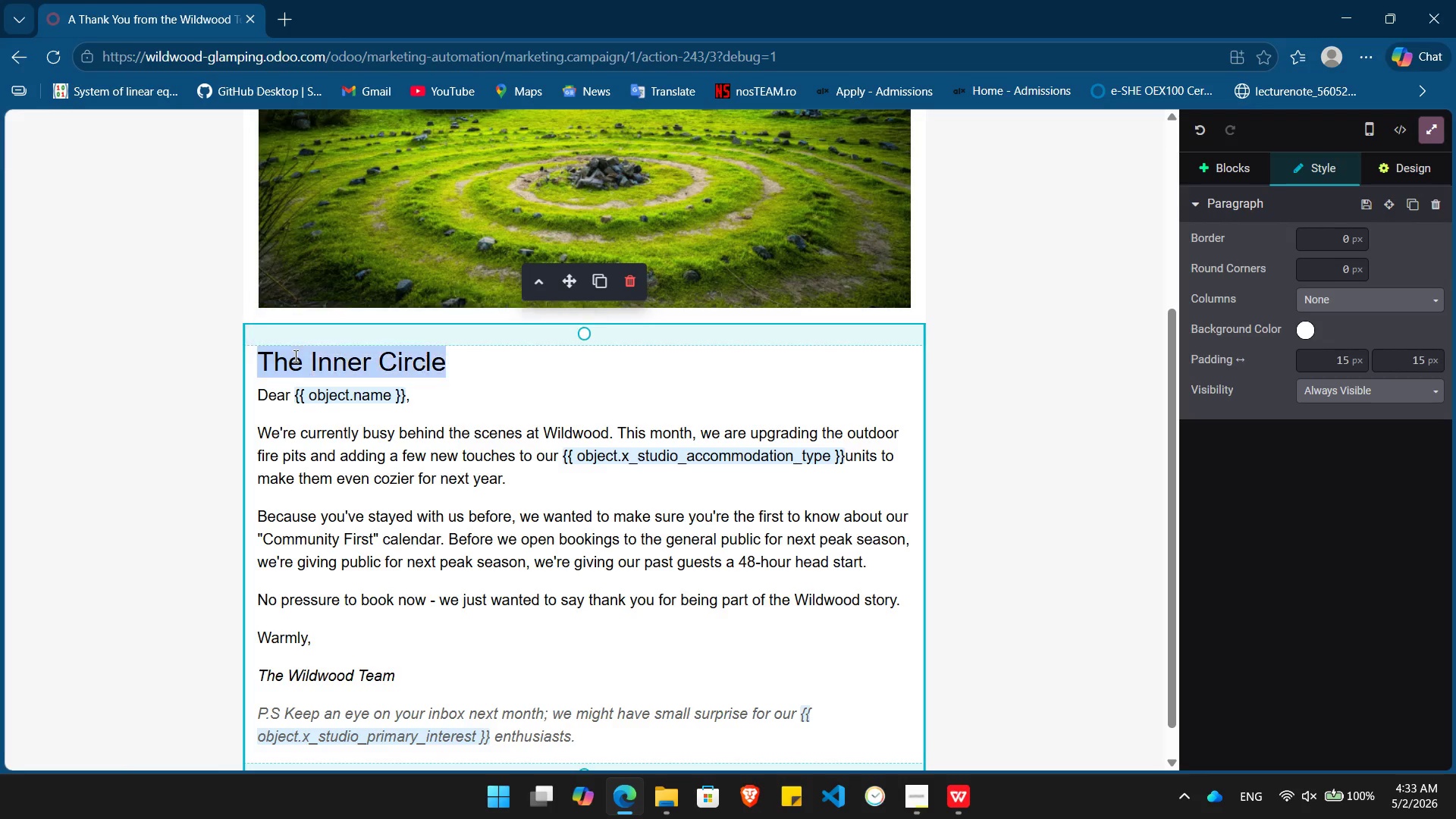 
triple_click([294, 356])
 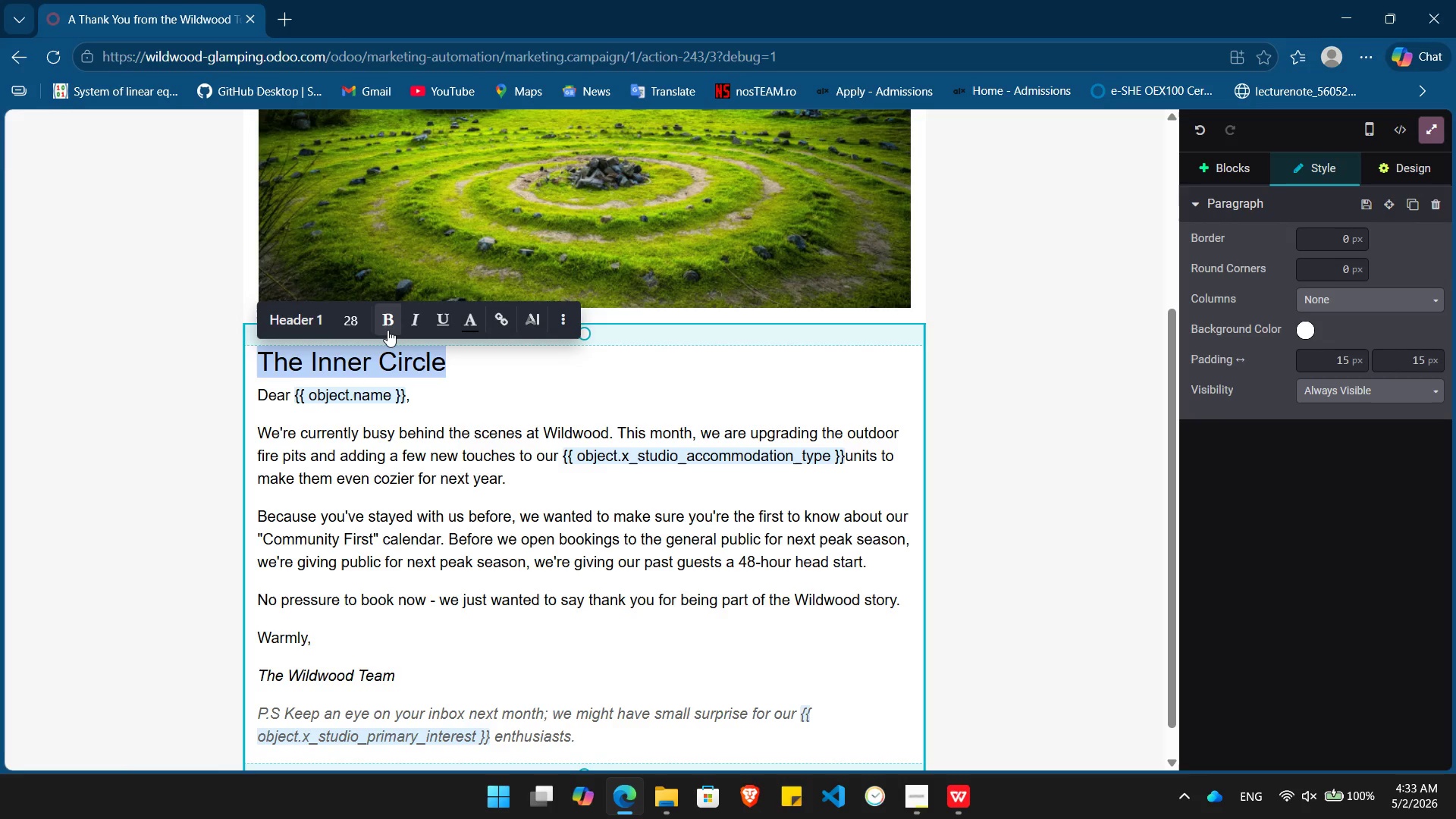 
left_click([388, 330])
 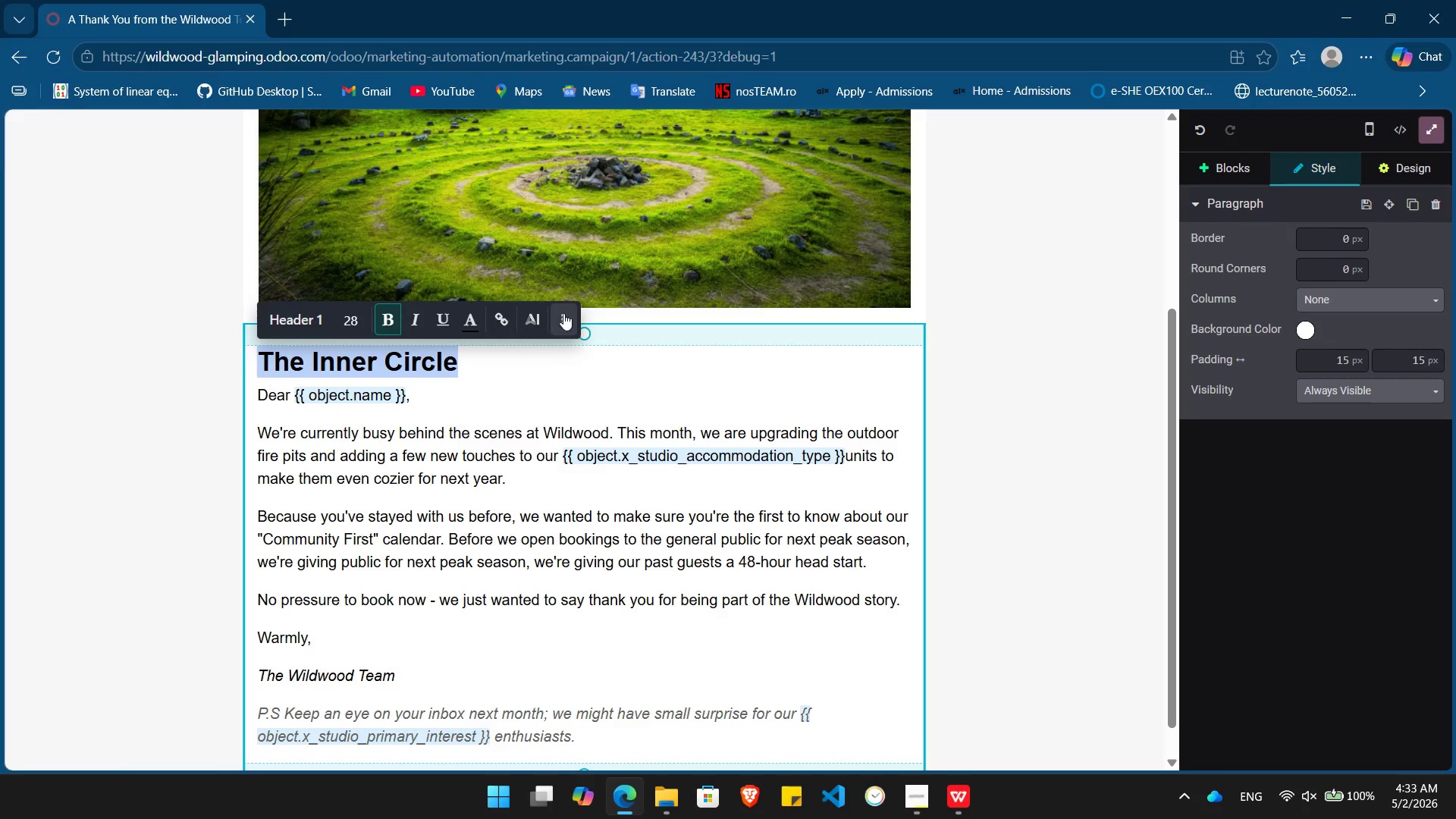 
left_click([564, 312])
 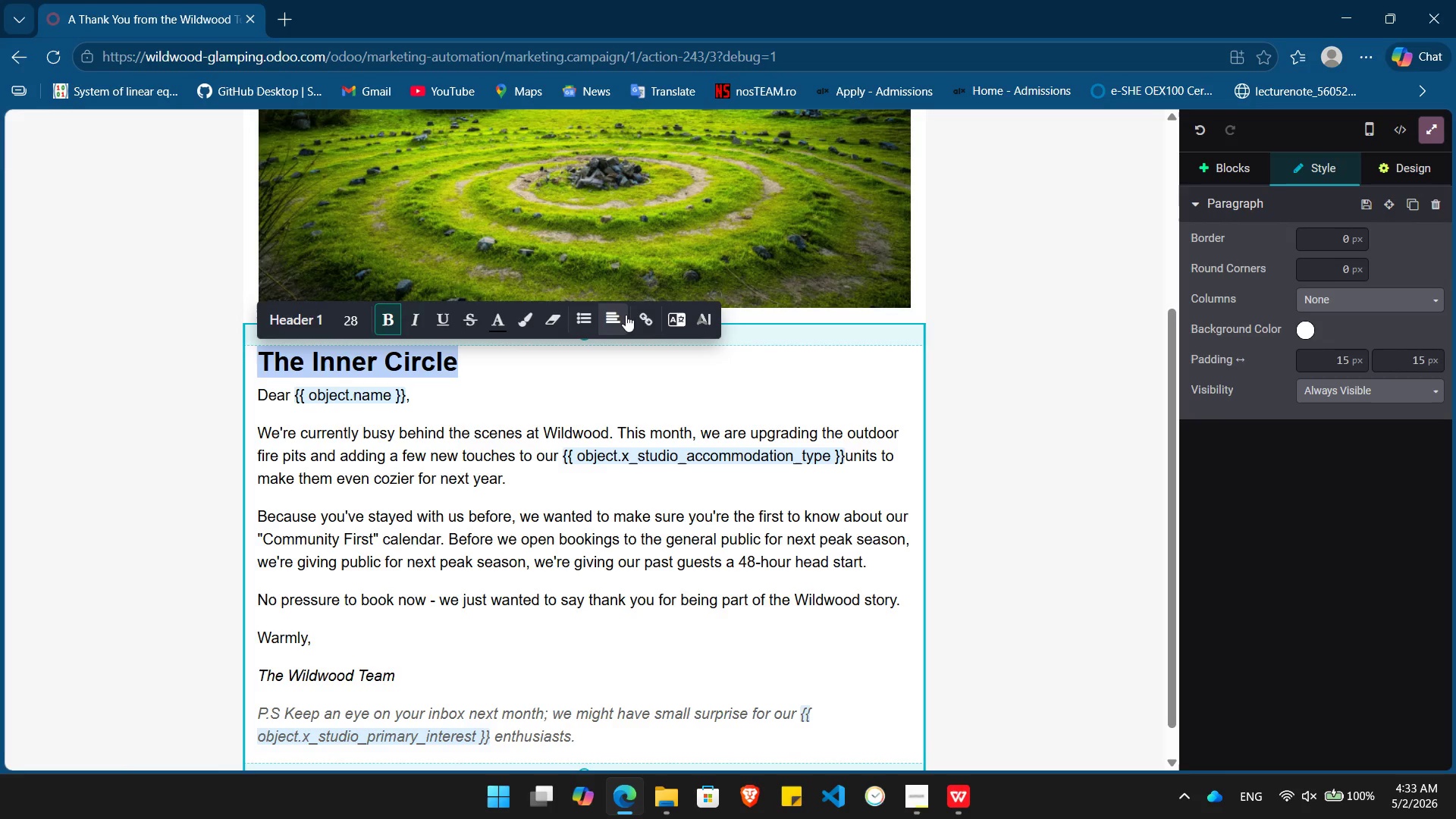 
left_click([626, 315])
 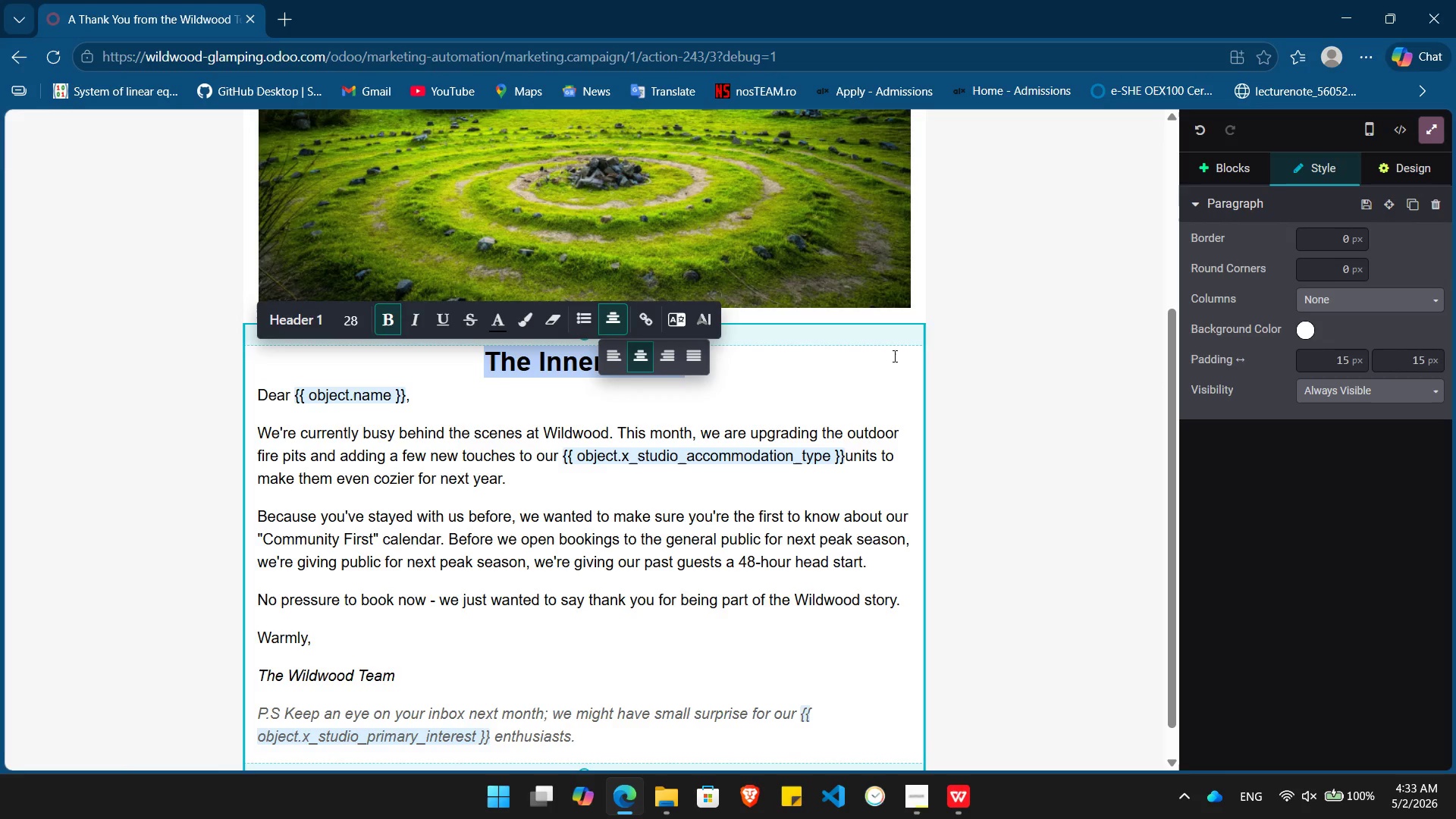 
left_click([1078, 362])
 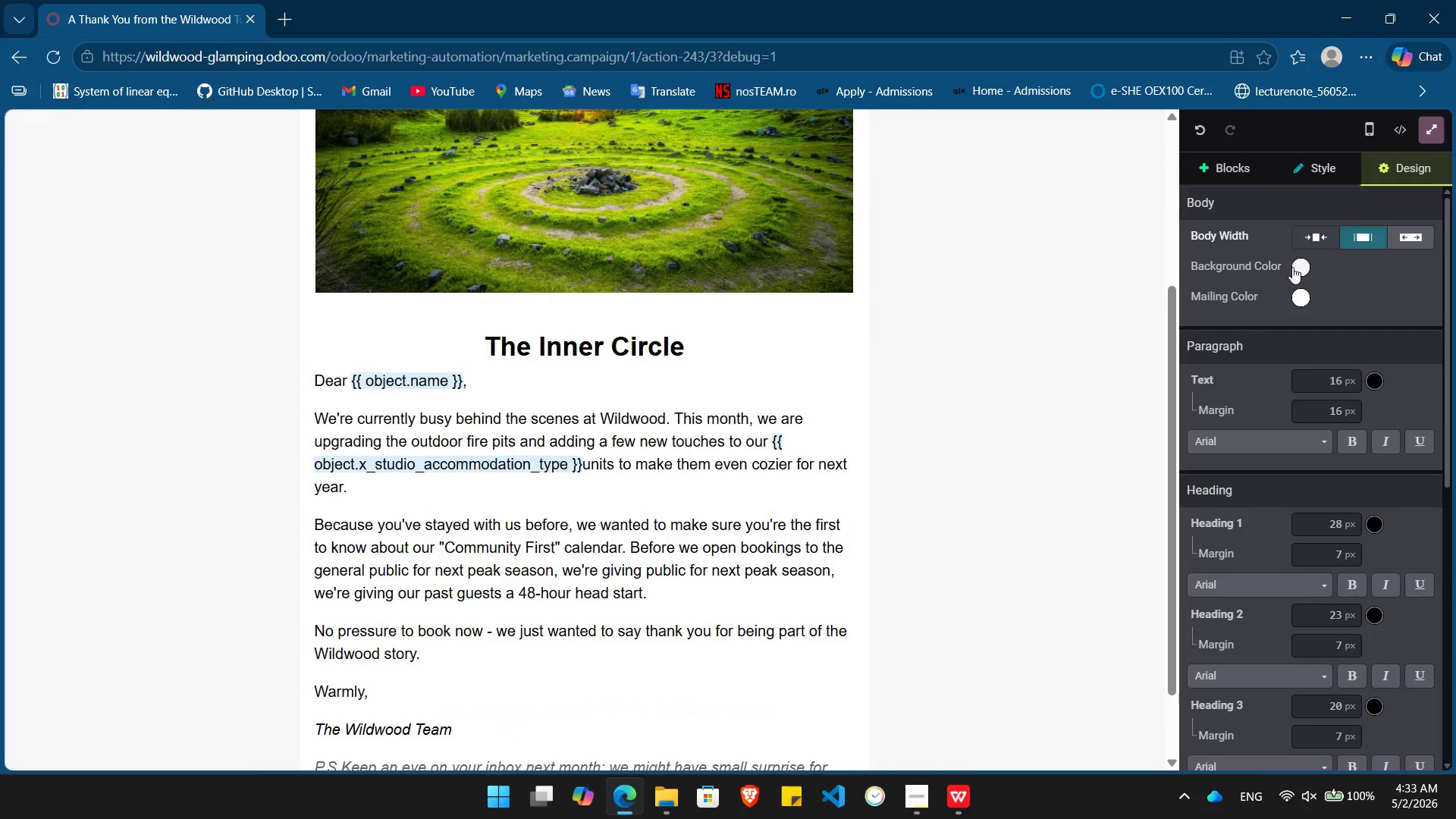 
left_click([1298, 291])
 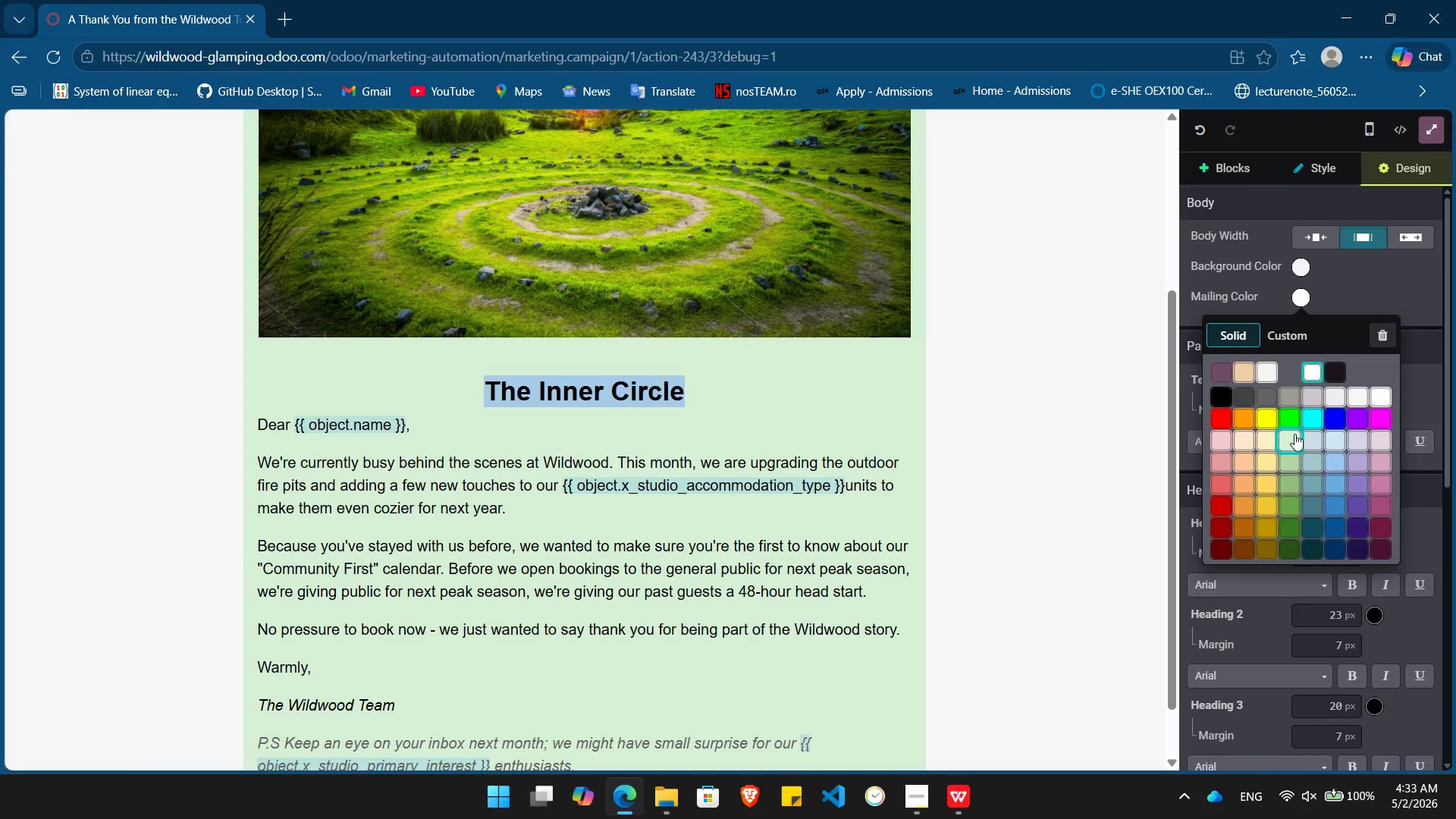 
left_click([1294, 434])
 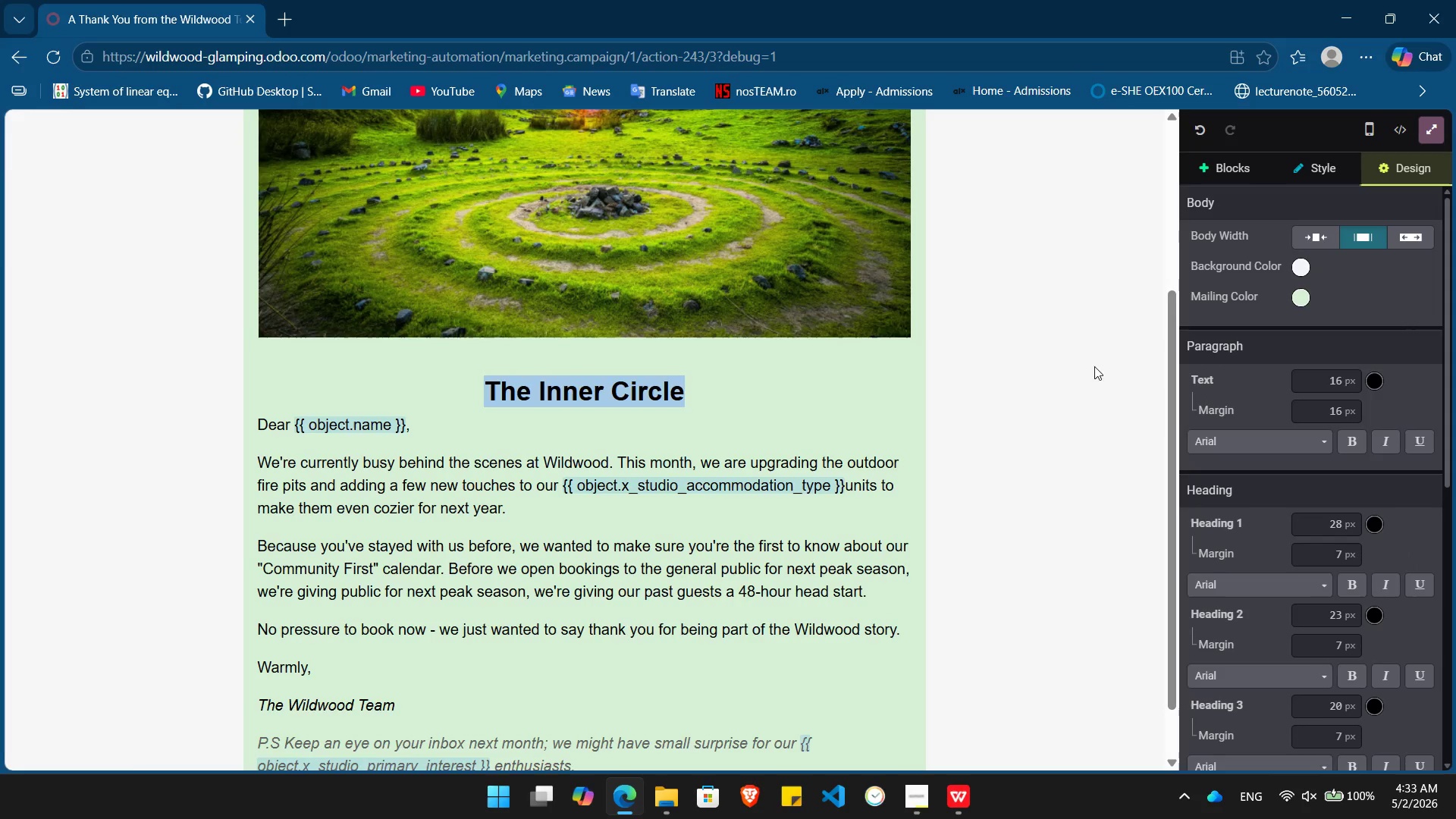 
left_click([1090, 366])
 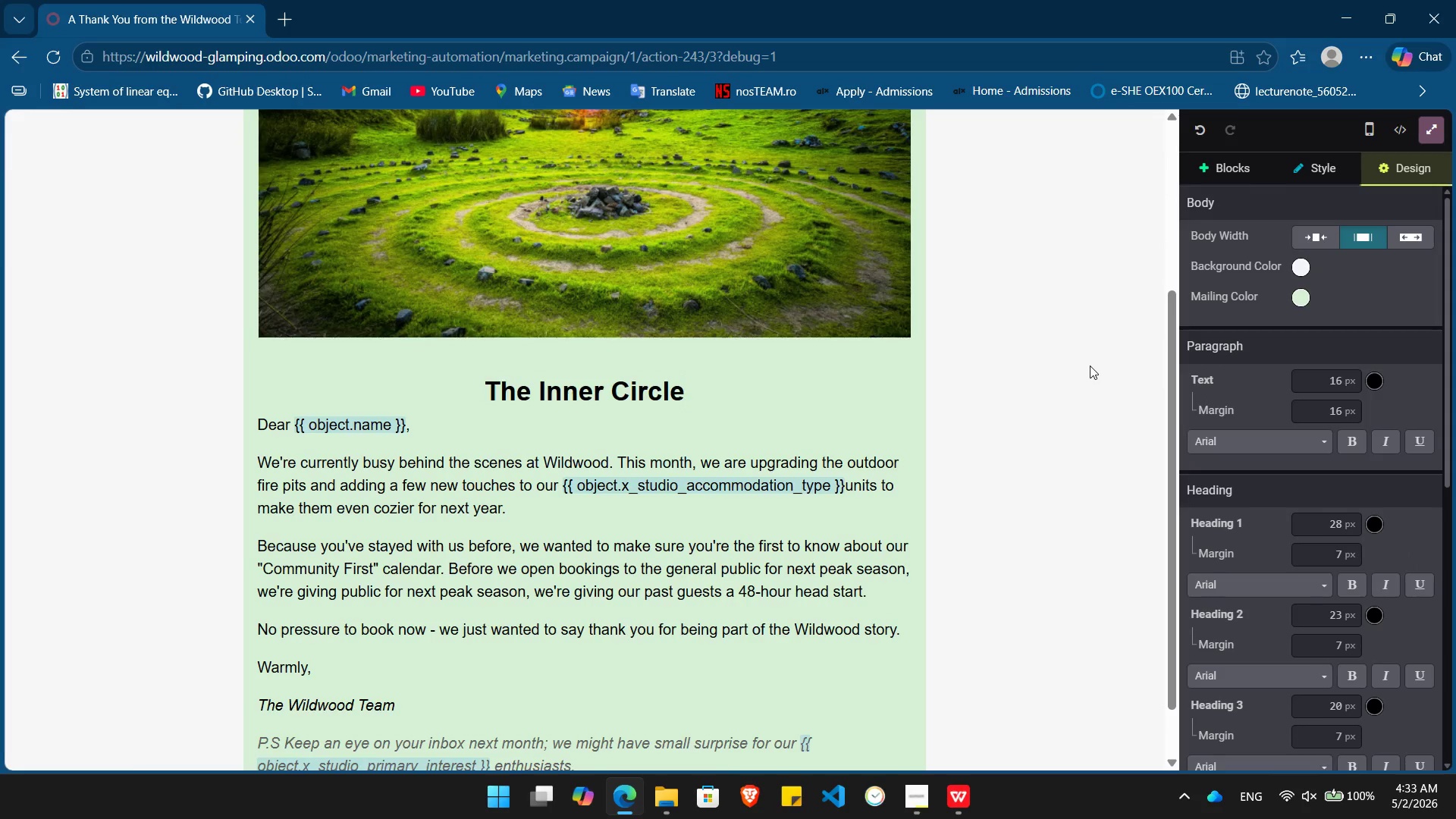 
scroll: coordinate [1090, 366], scroll_direction: up, amount: 5.0
 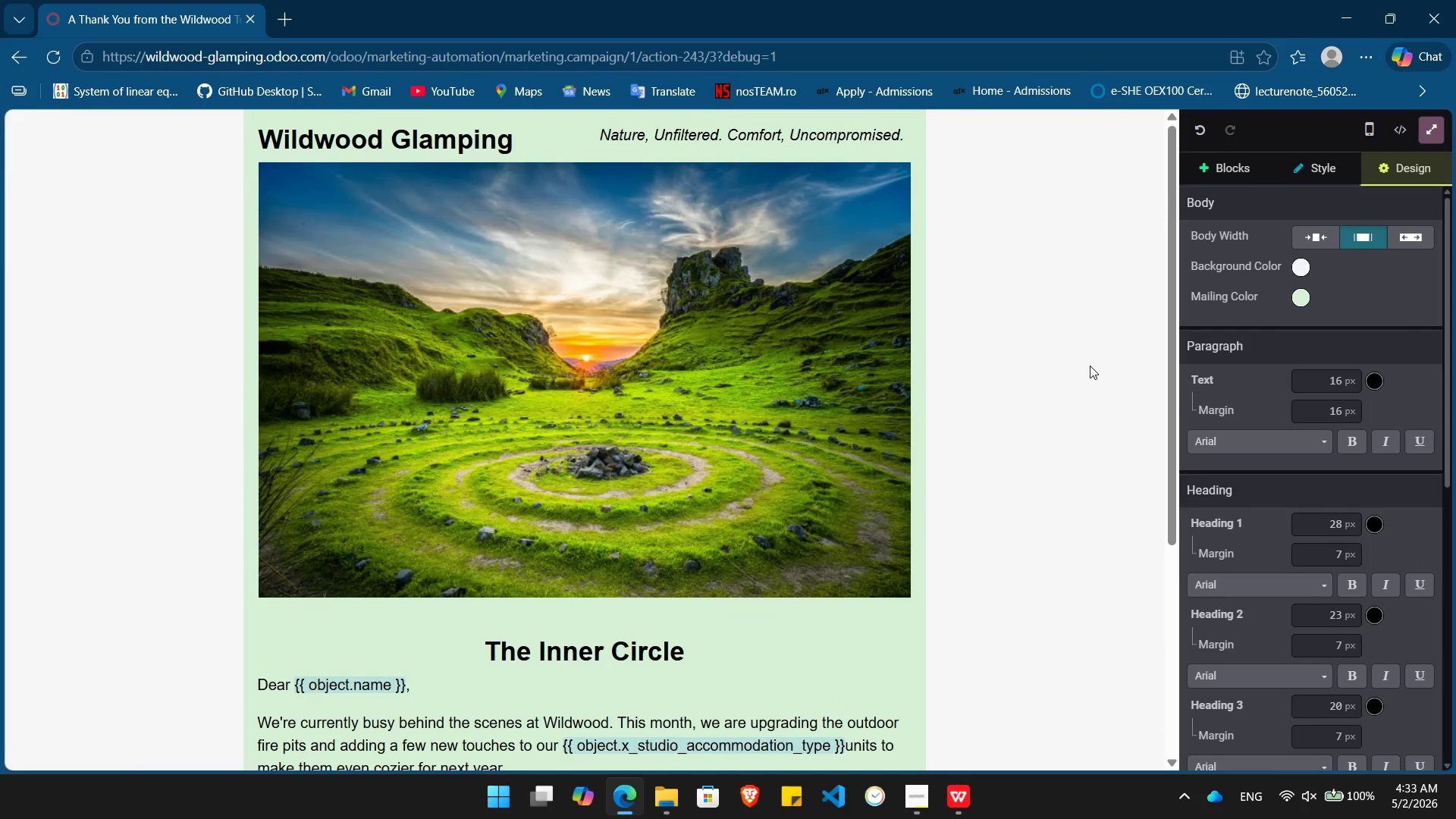 
scroll: coordinate [1090, 366], scroll_direction: down, amount: 5.0
 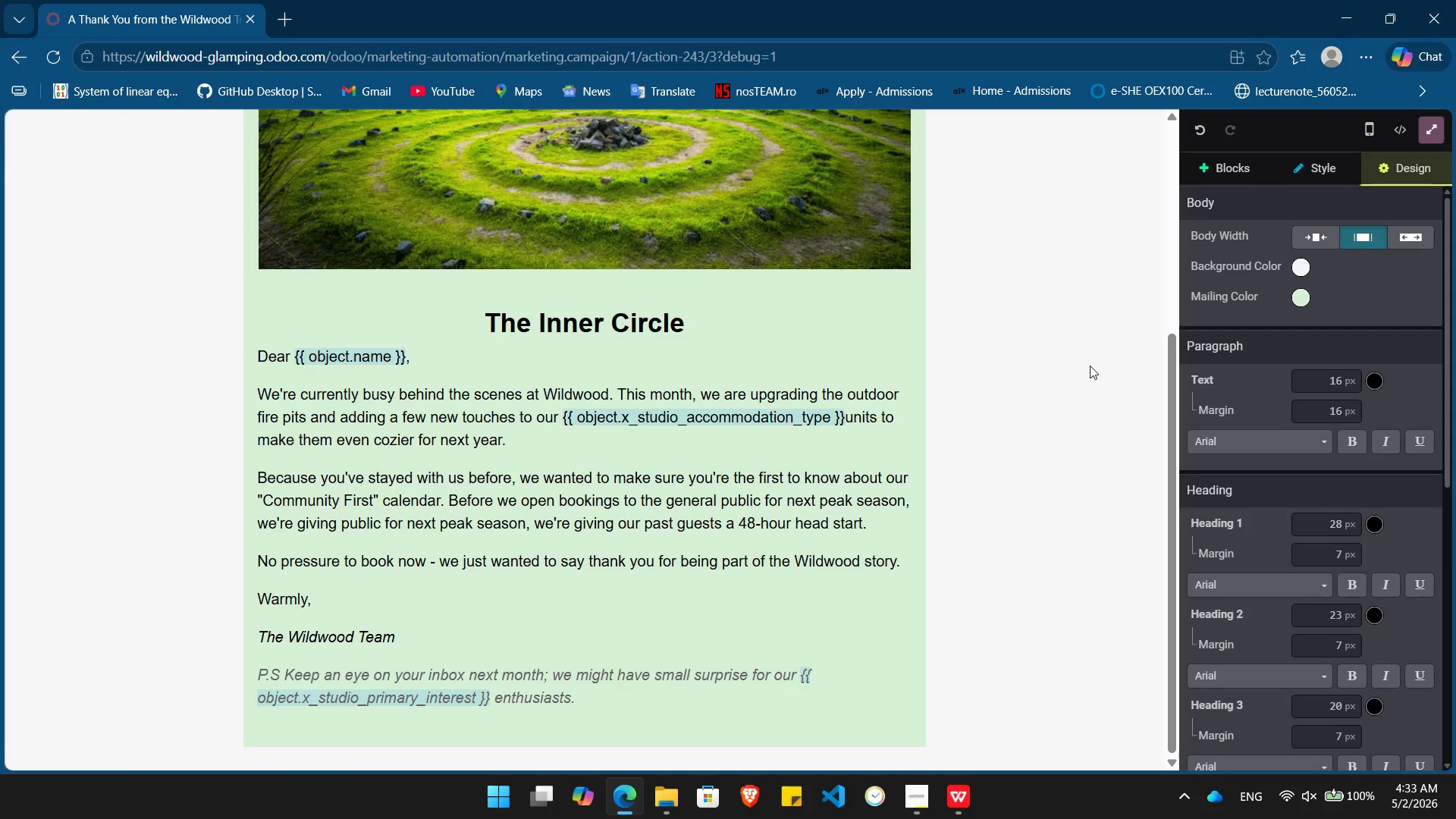 
wait(5.28)
 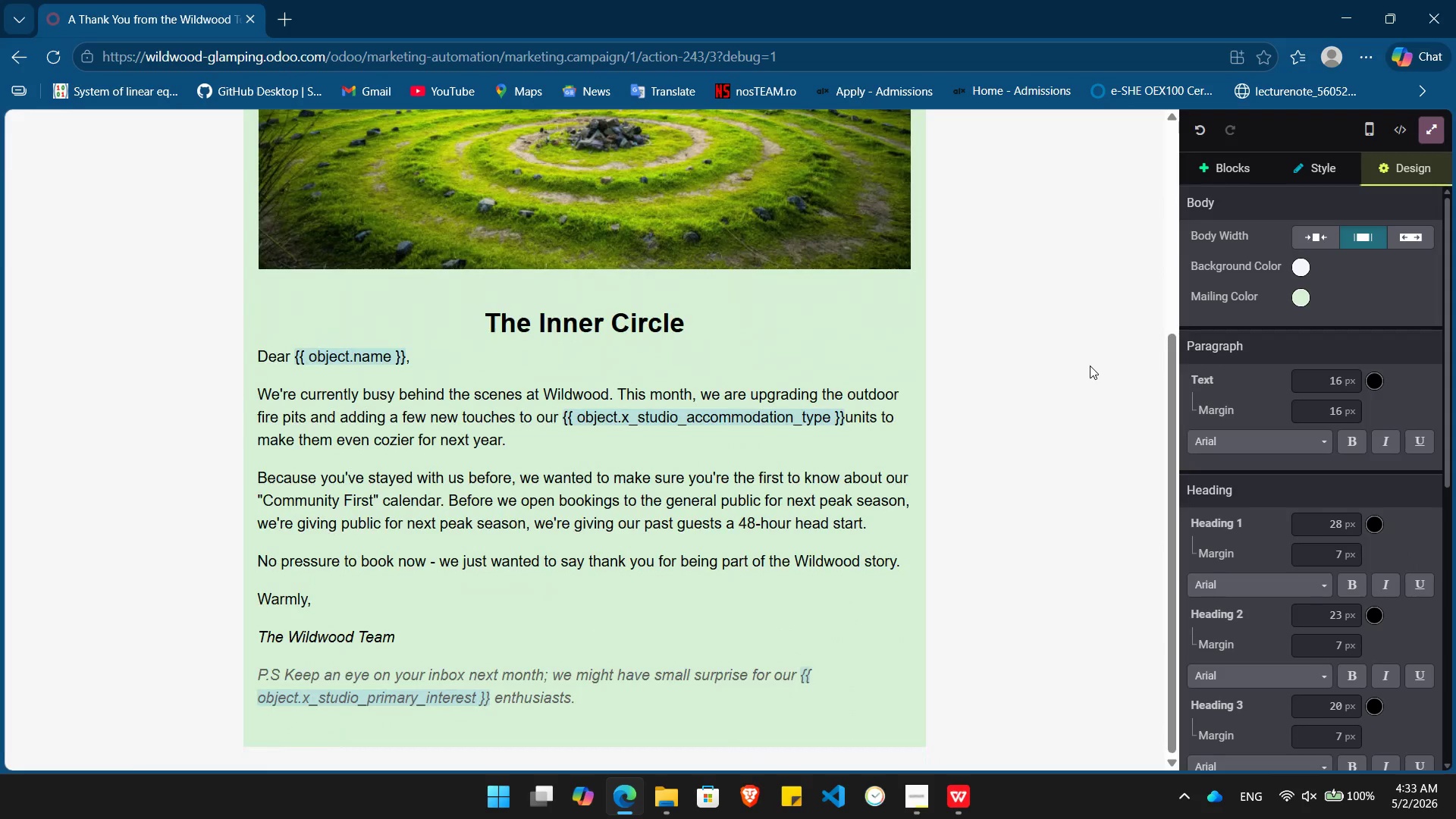 
scroll: coordinate [1089, 366], scroll_direction: up, amount: 4.0
 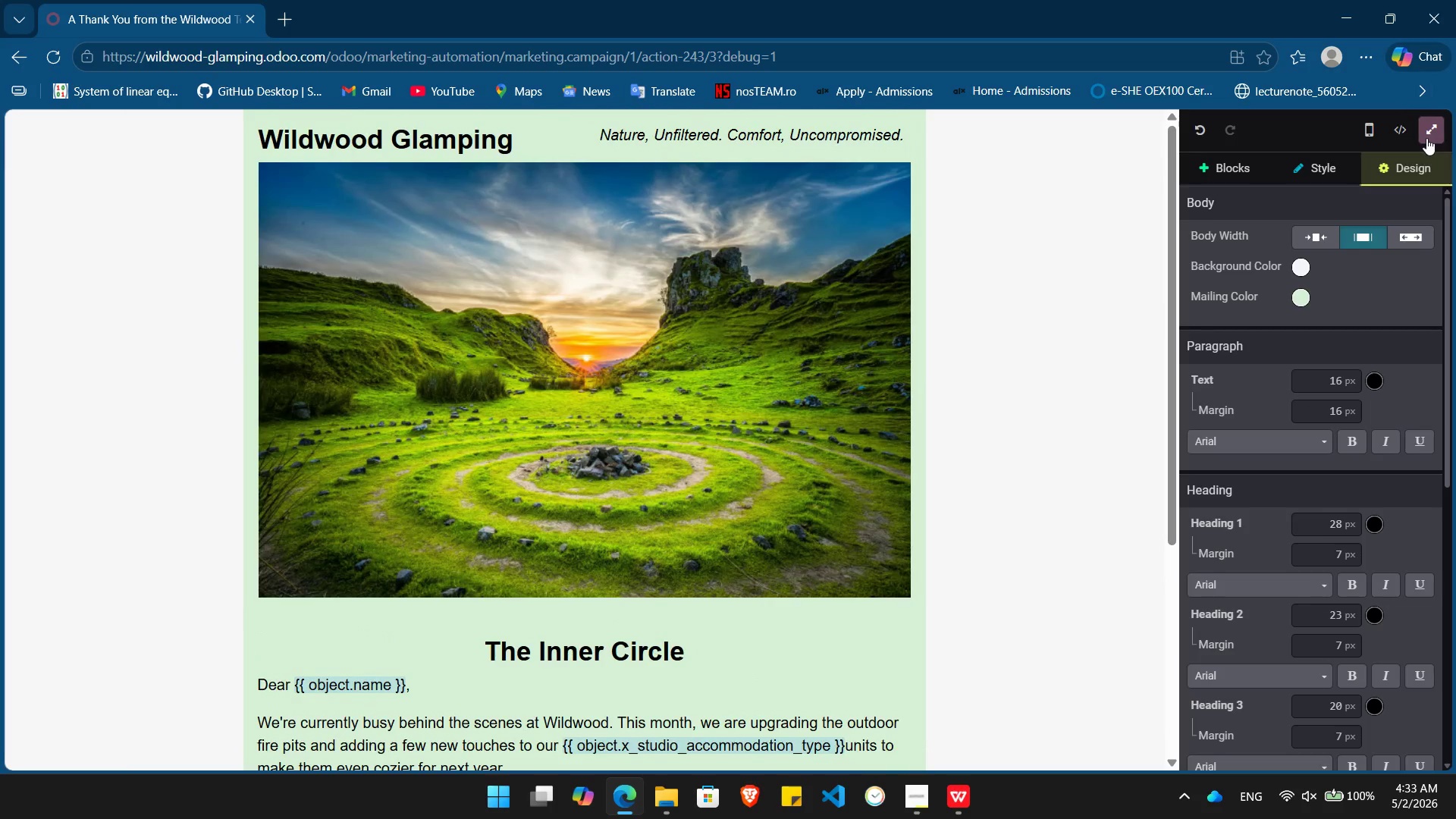 
left_click([1426, 138])
 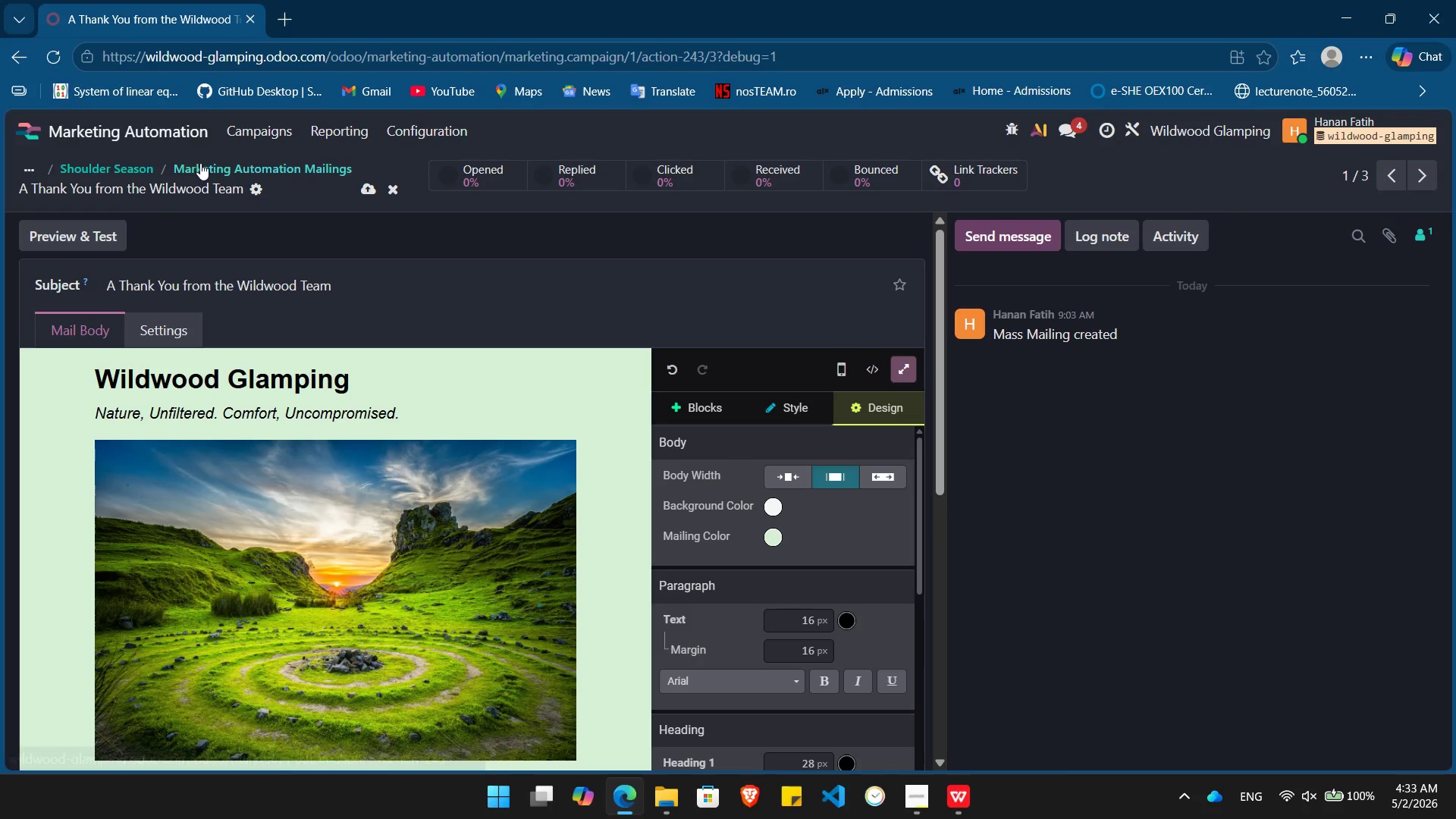 
left_click([199, 162])
 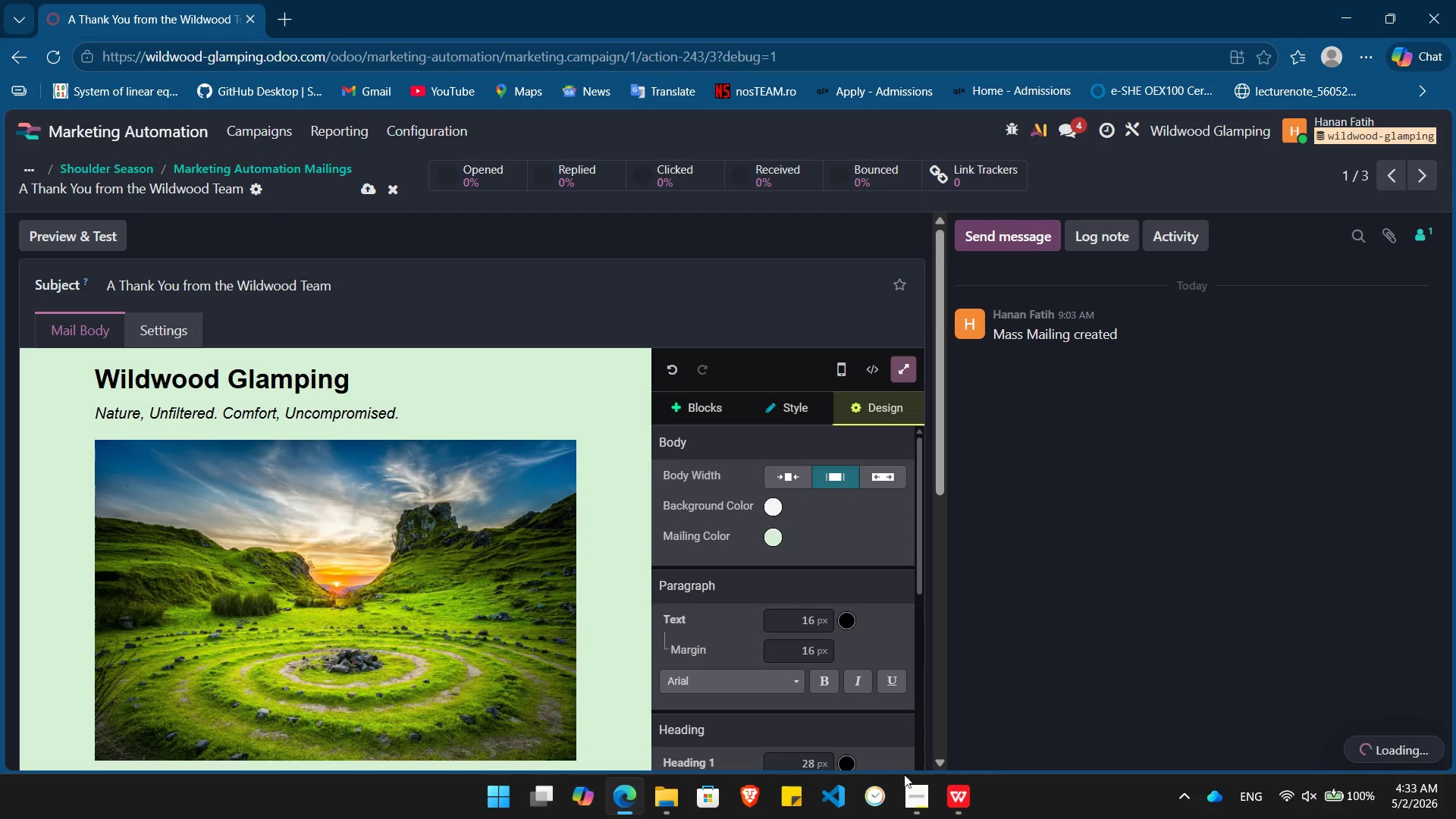 
left_click([913, 807])